 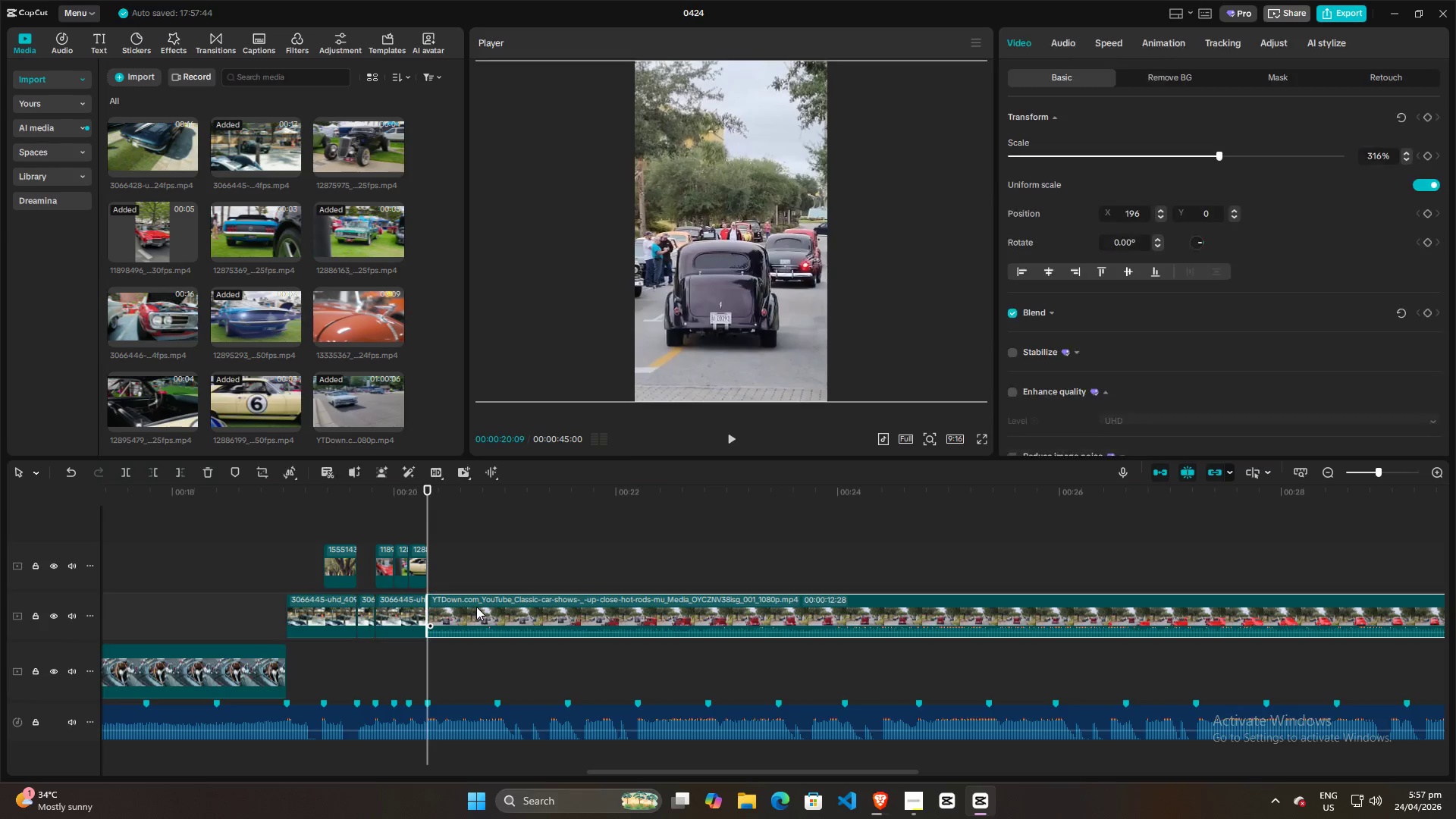 
hold_key(key=ControlLeft, duration=1.52)
 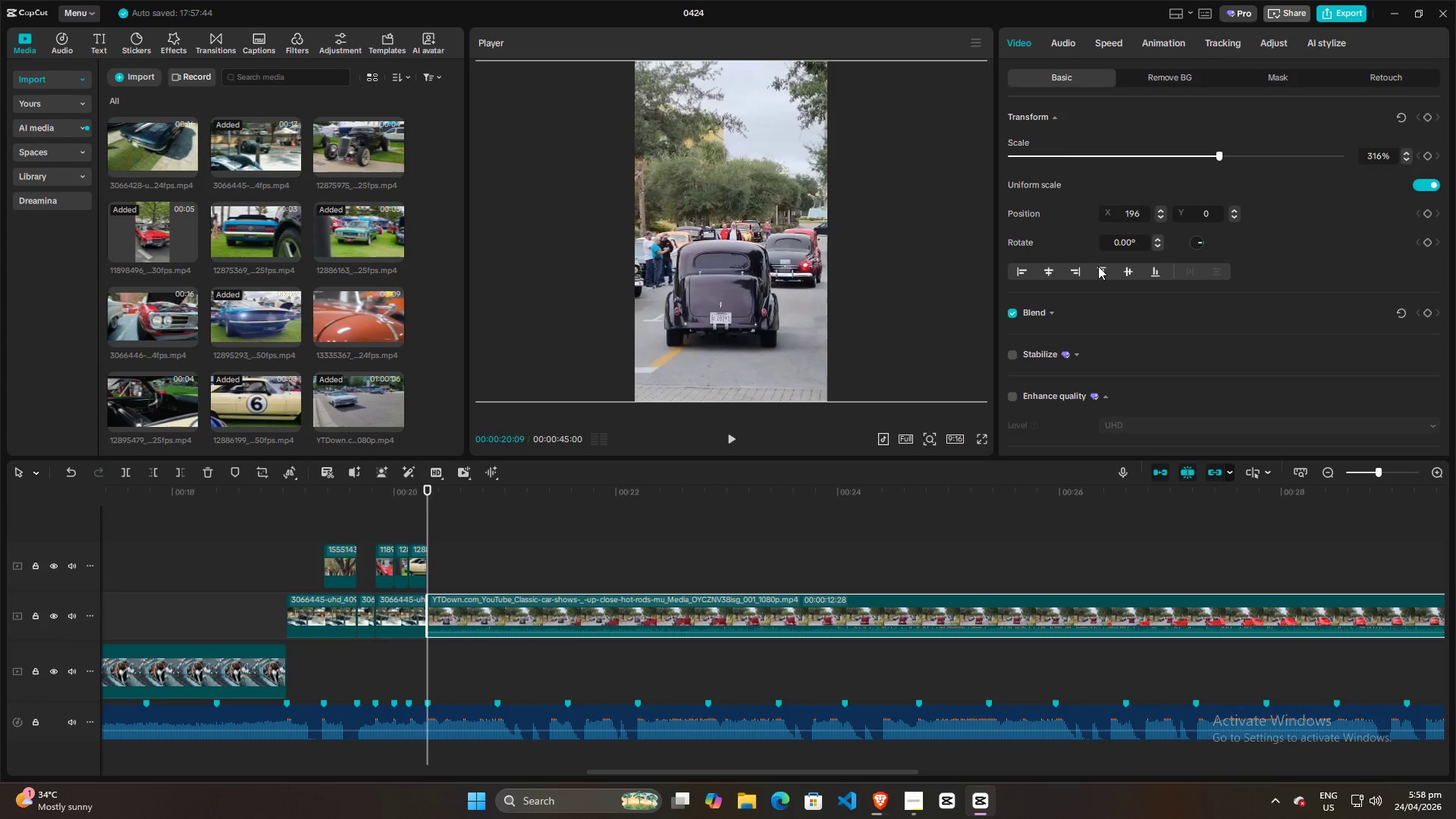 
key(Control+R)
 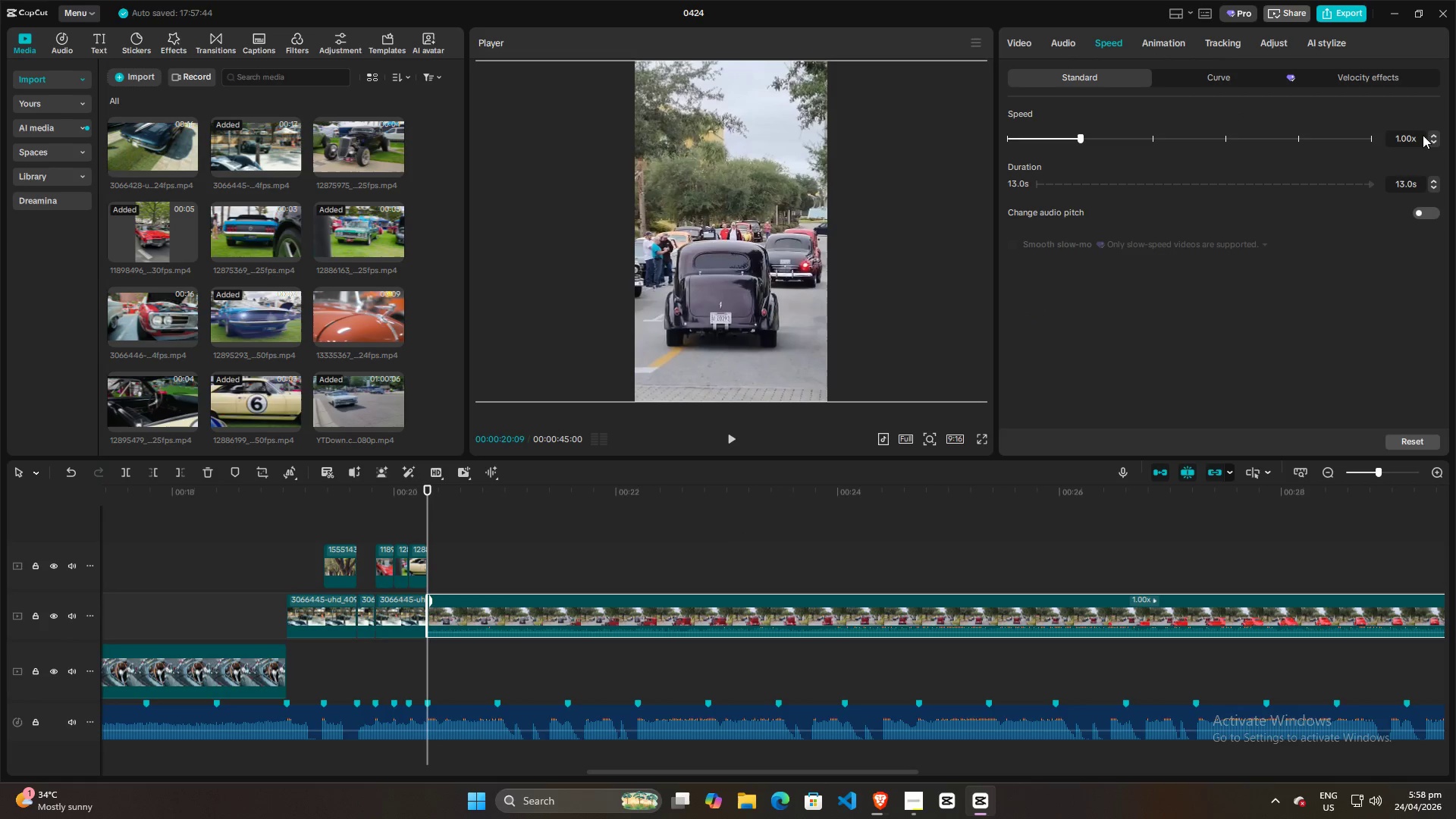 
left_click([1432, 133])
 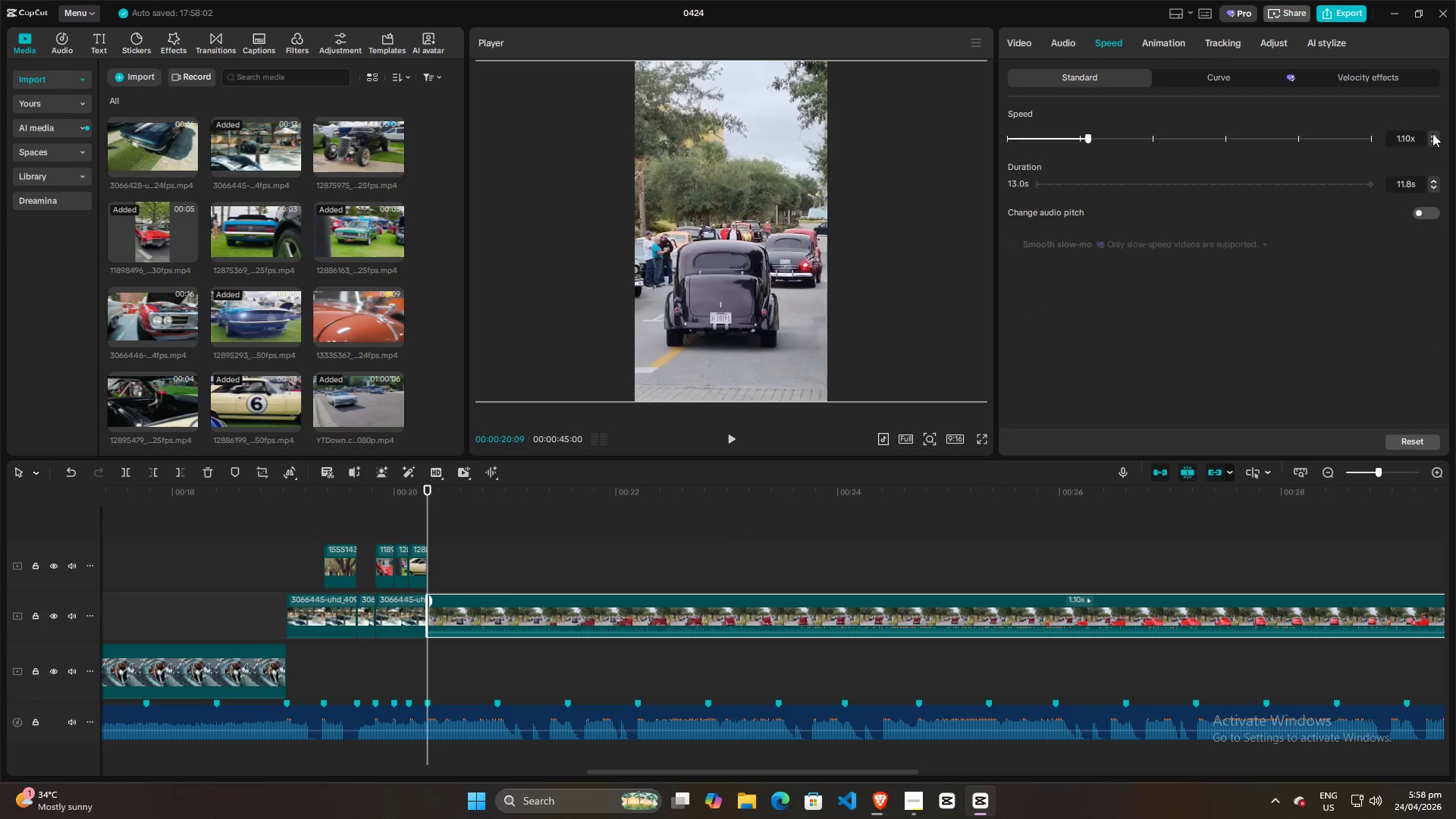 
double_click([1432, 133])
 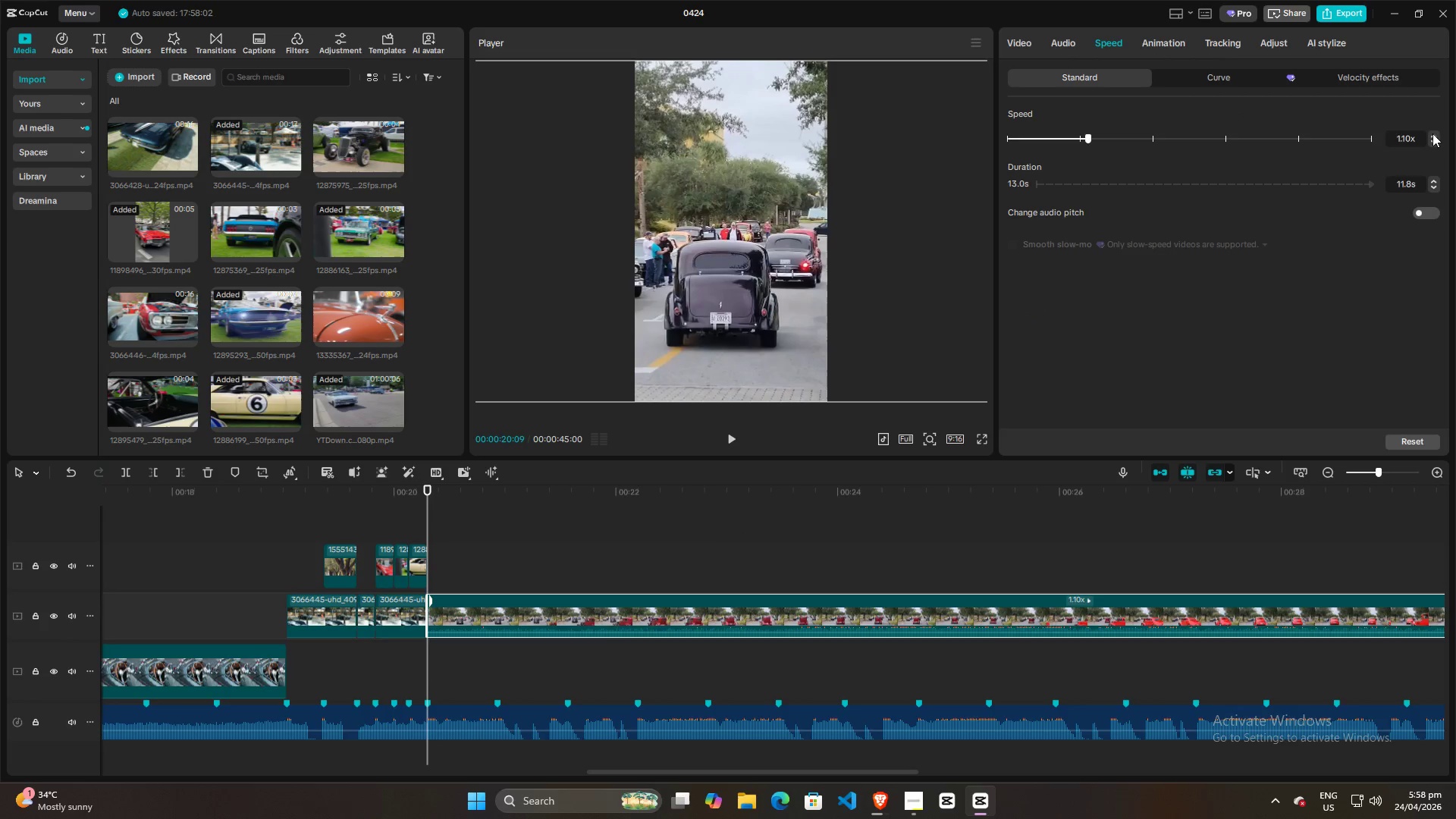 
triple_click([1432, 133])
 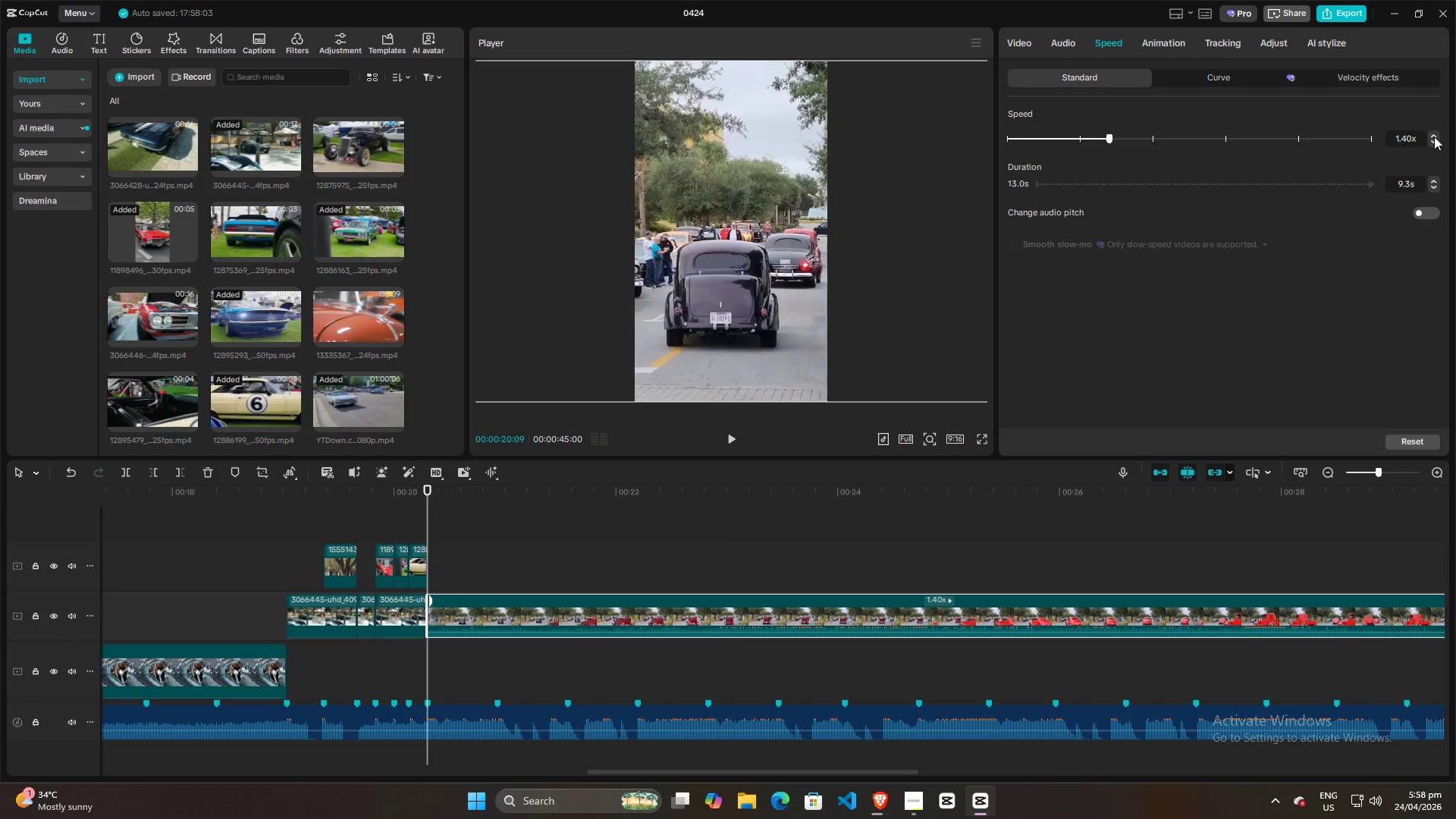 
double_click([1434, 136])
 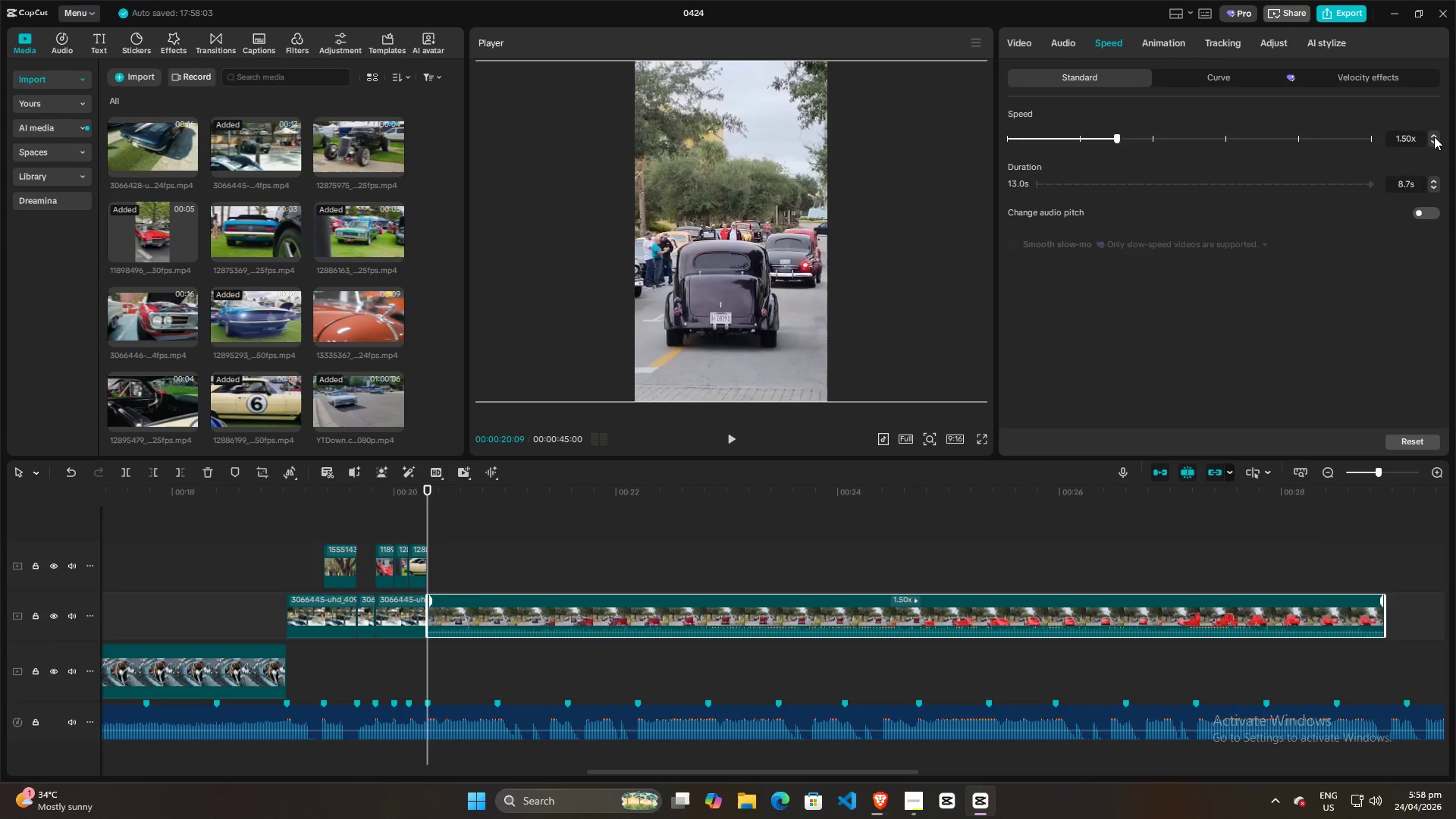 
triple_click([1434, 136])
 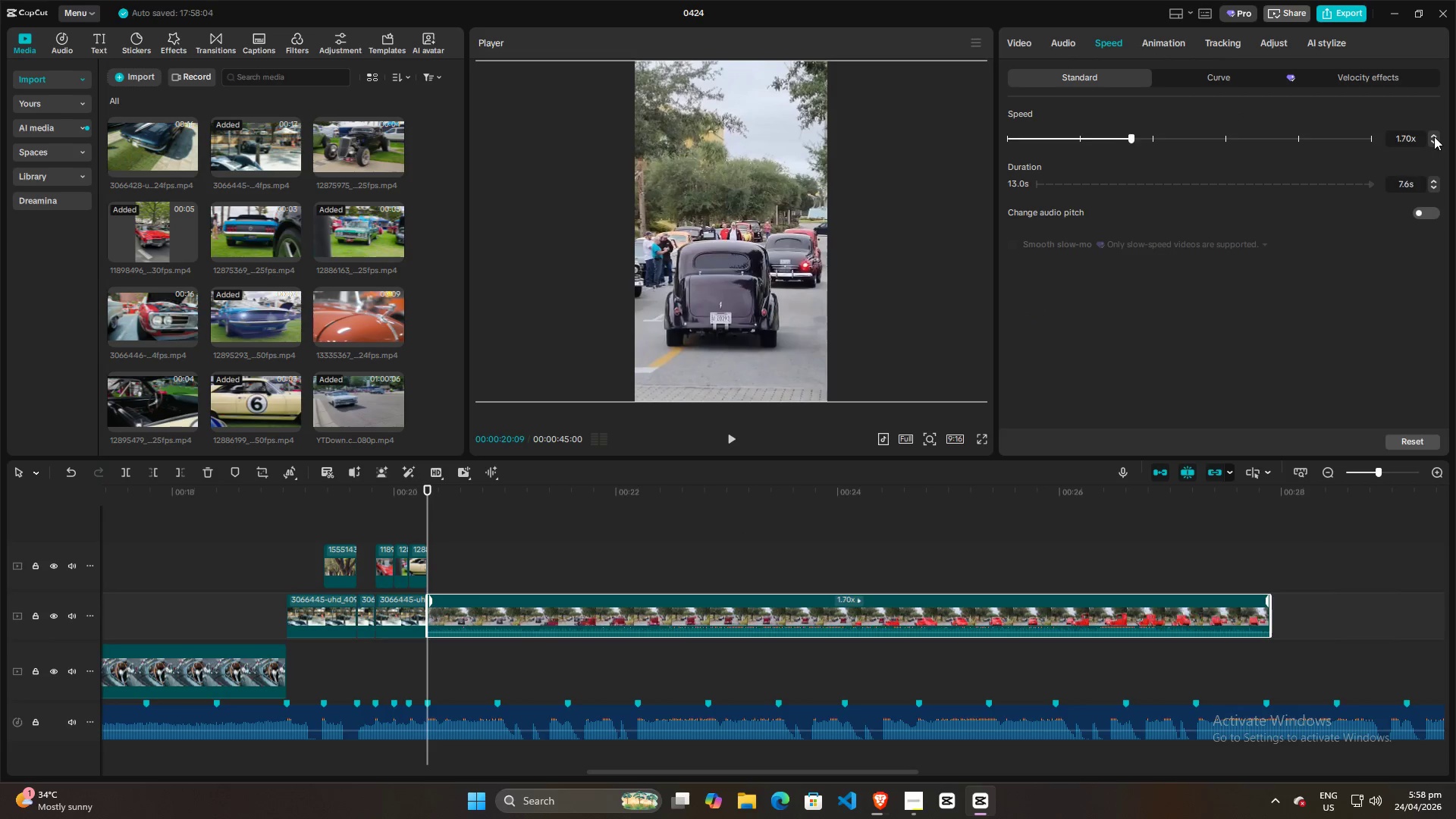 
triple_click([1434, 136])
 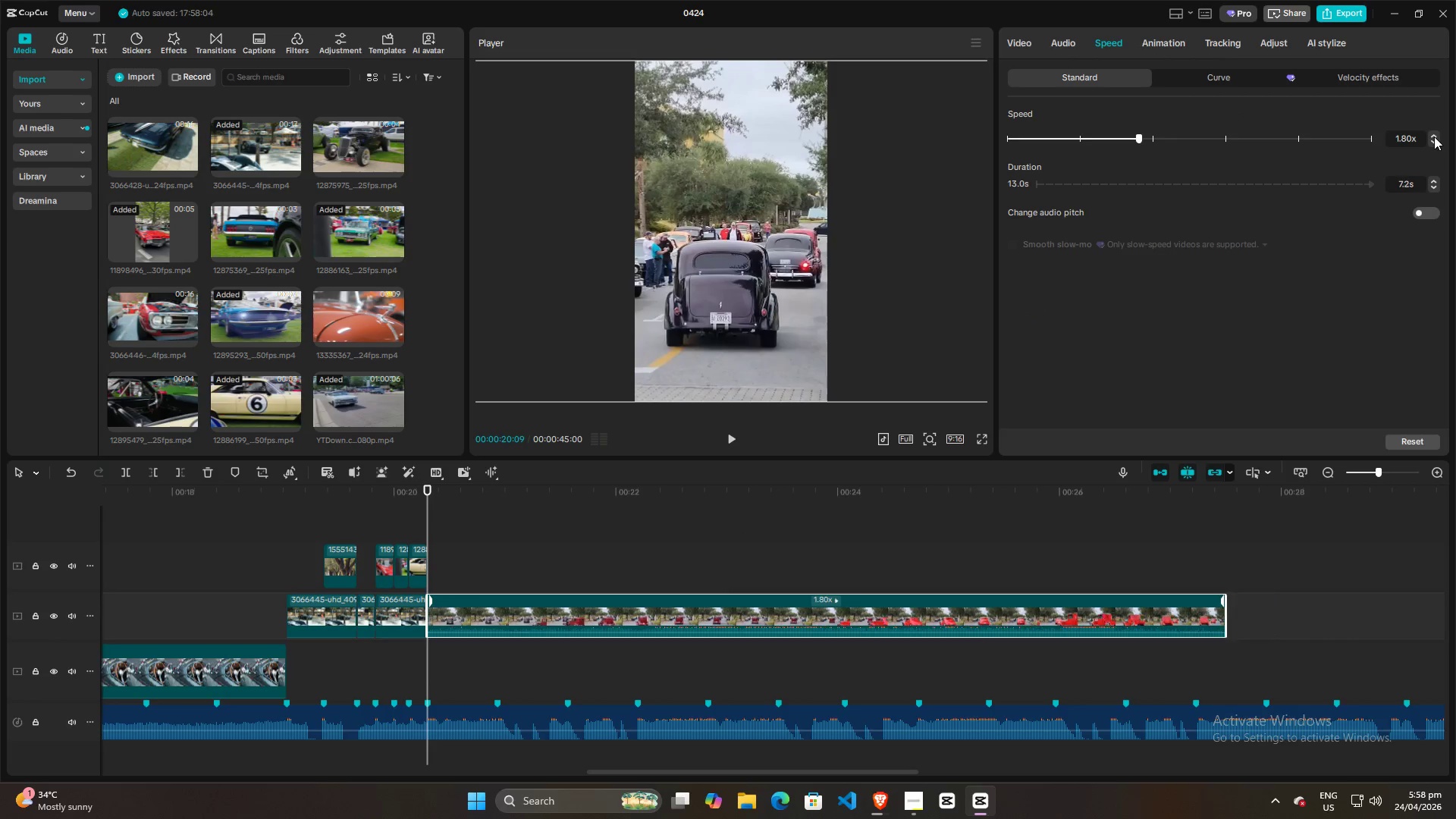 
triple_click([1434, 136])
 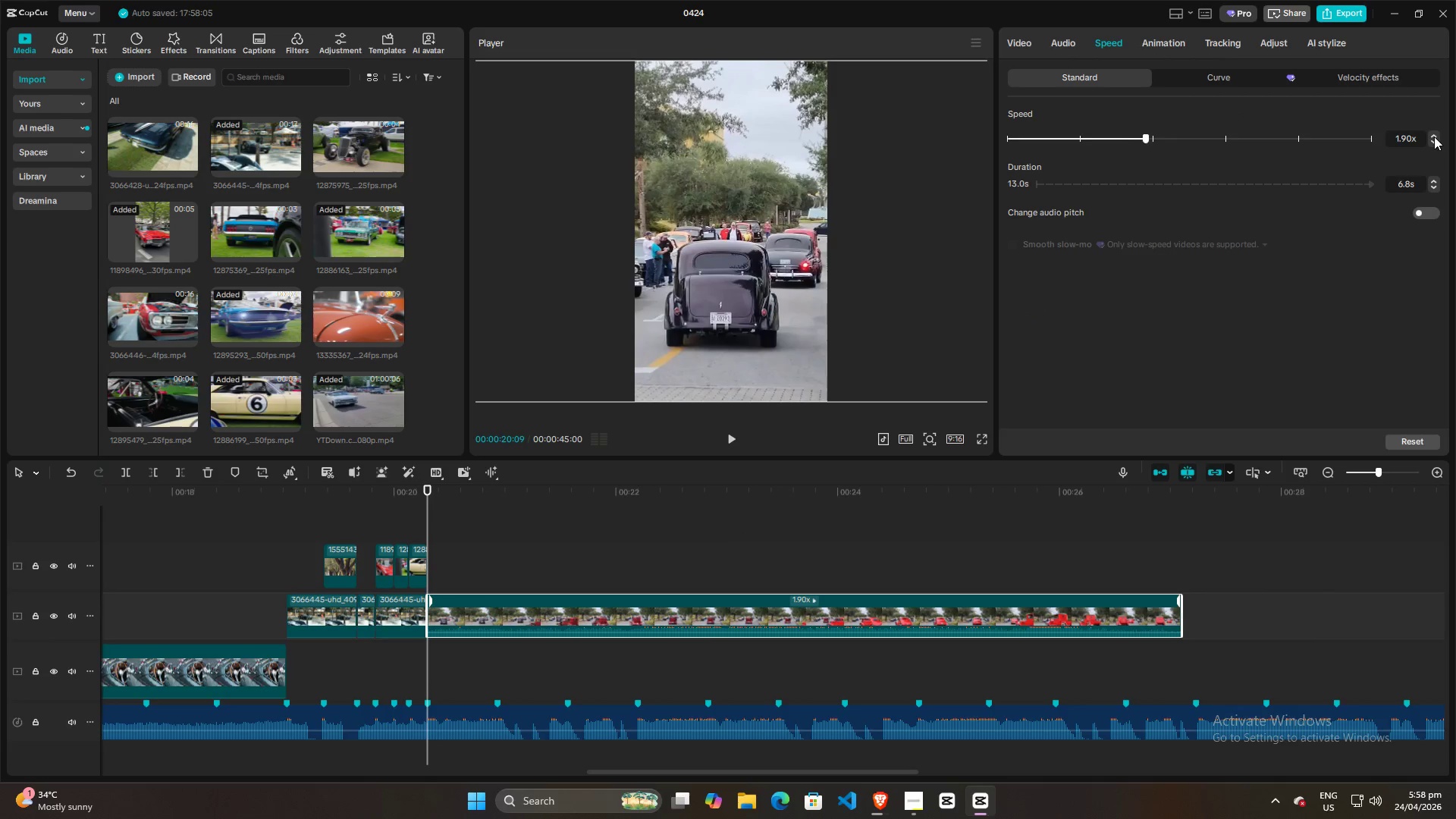 
triple_click([1434, 136])
 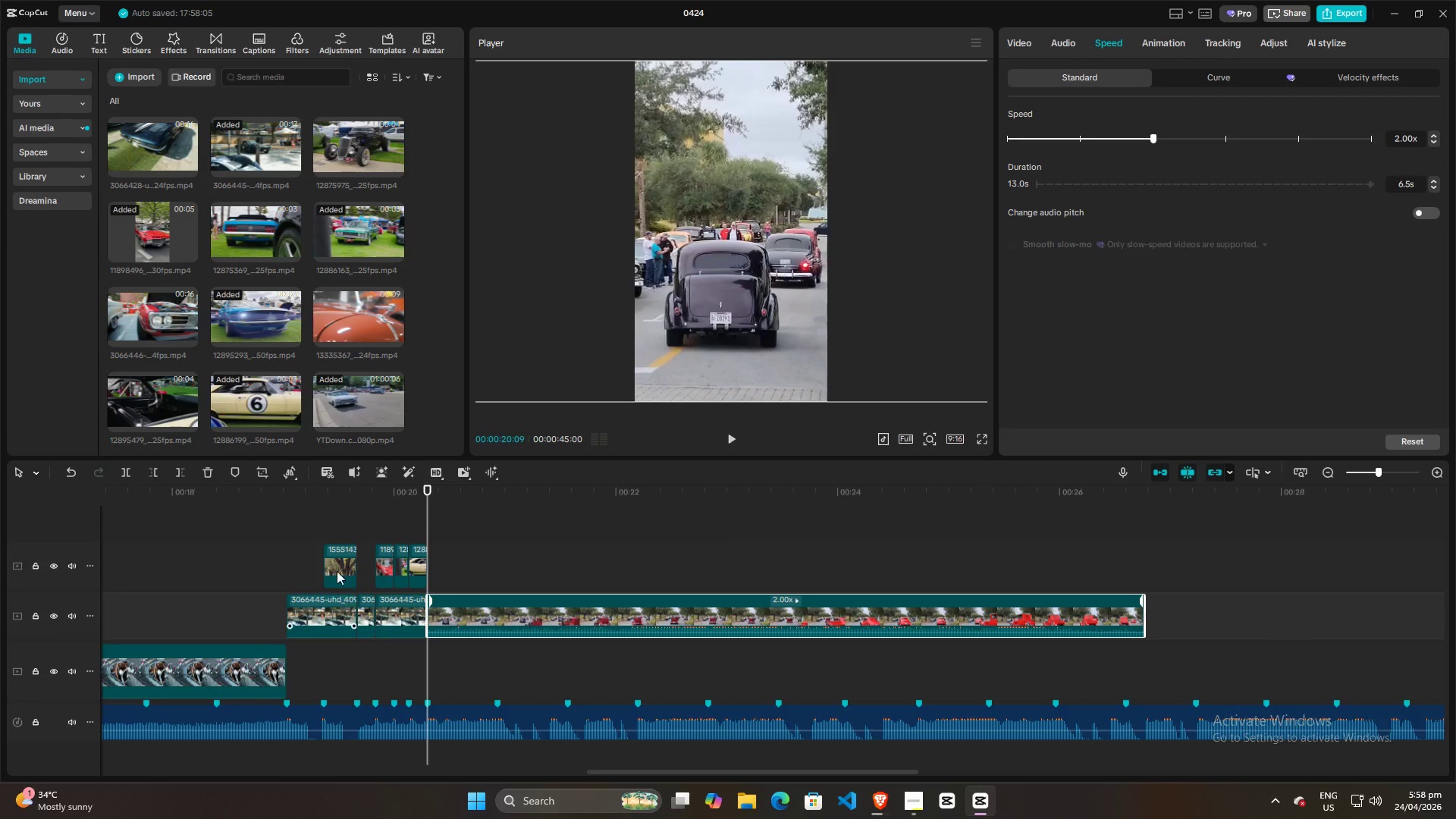 
left_click([367, 520])
 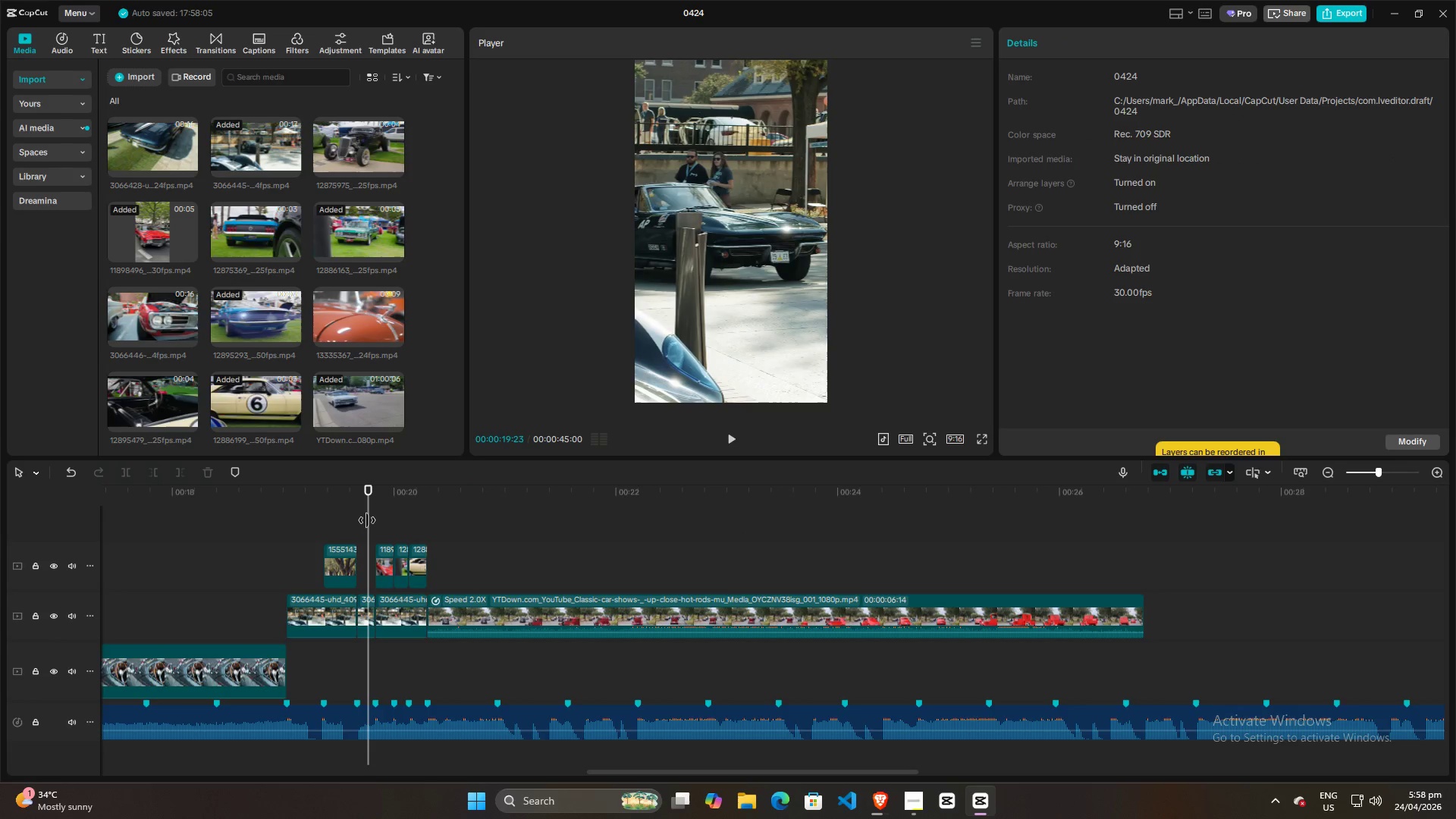 
key(Space)
 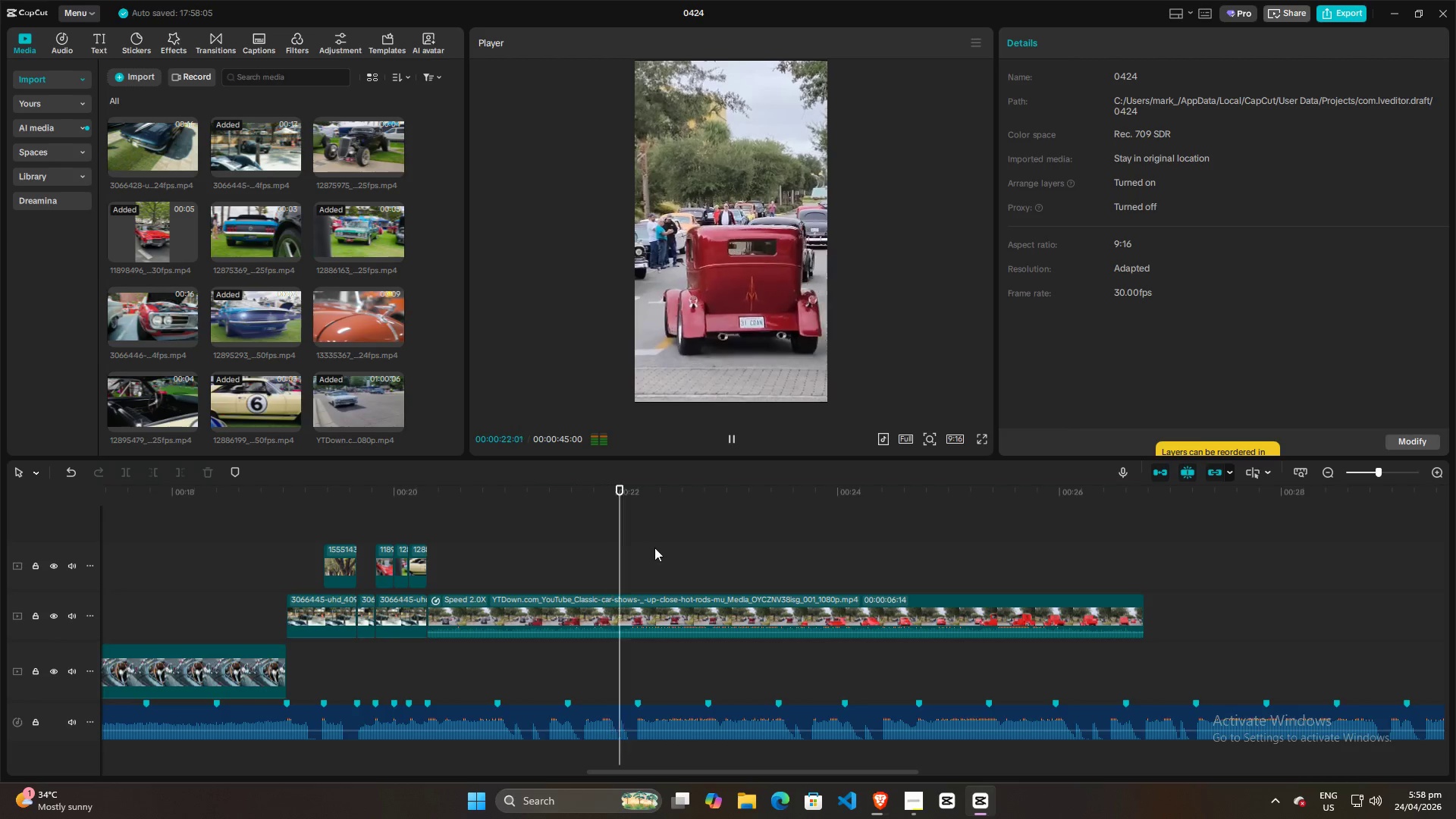 
key(Space)
 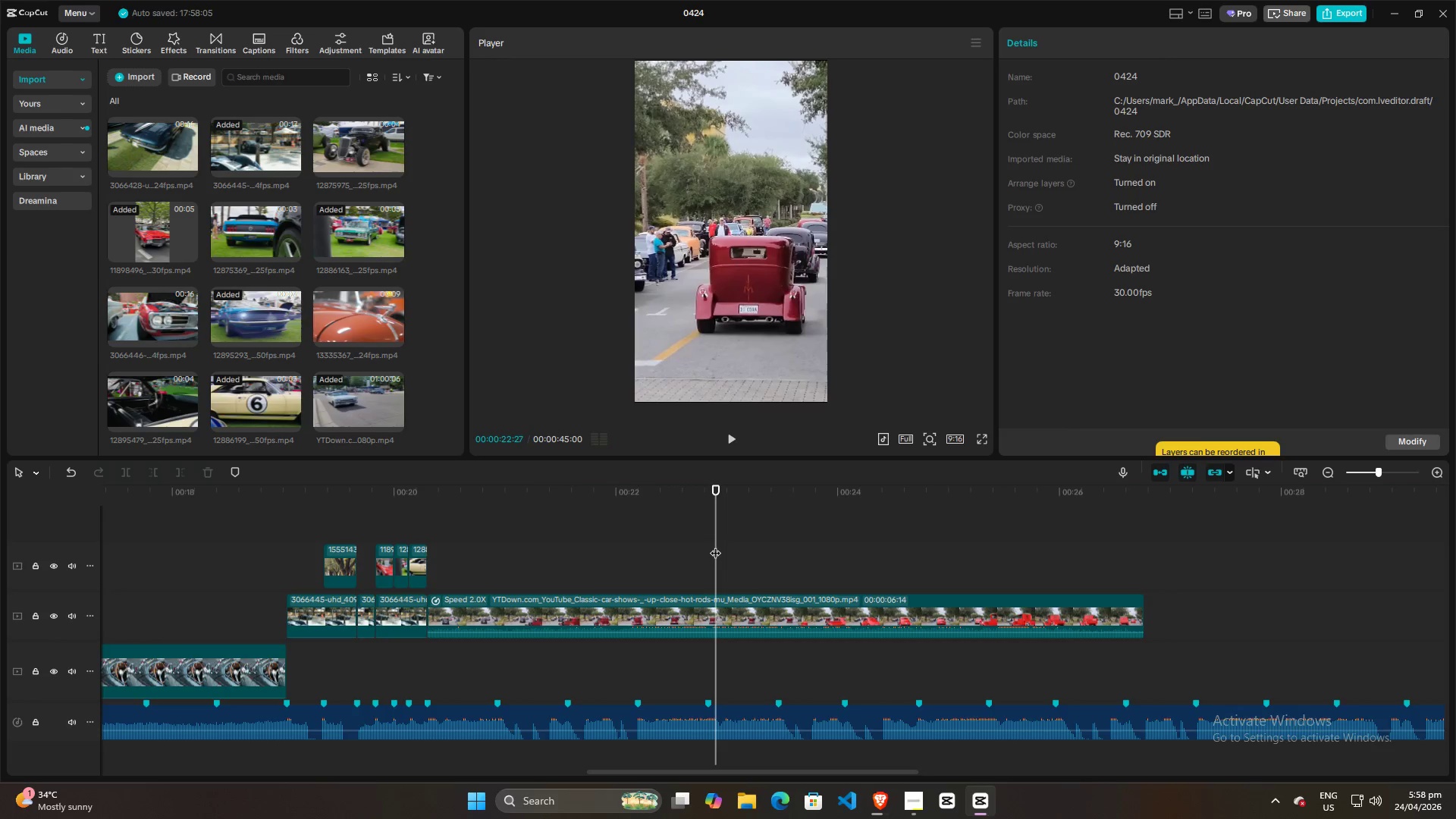 
left_click_drag(start_coordinate=[715, 545], to_coordinate=[592, 551])
 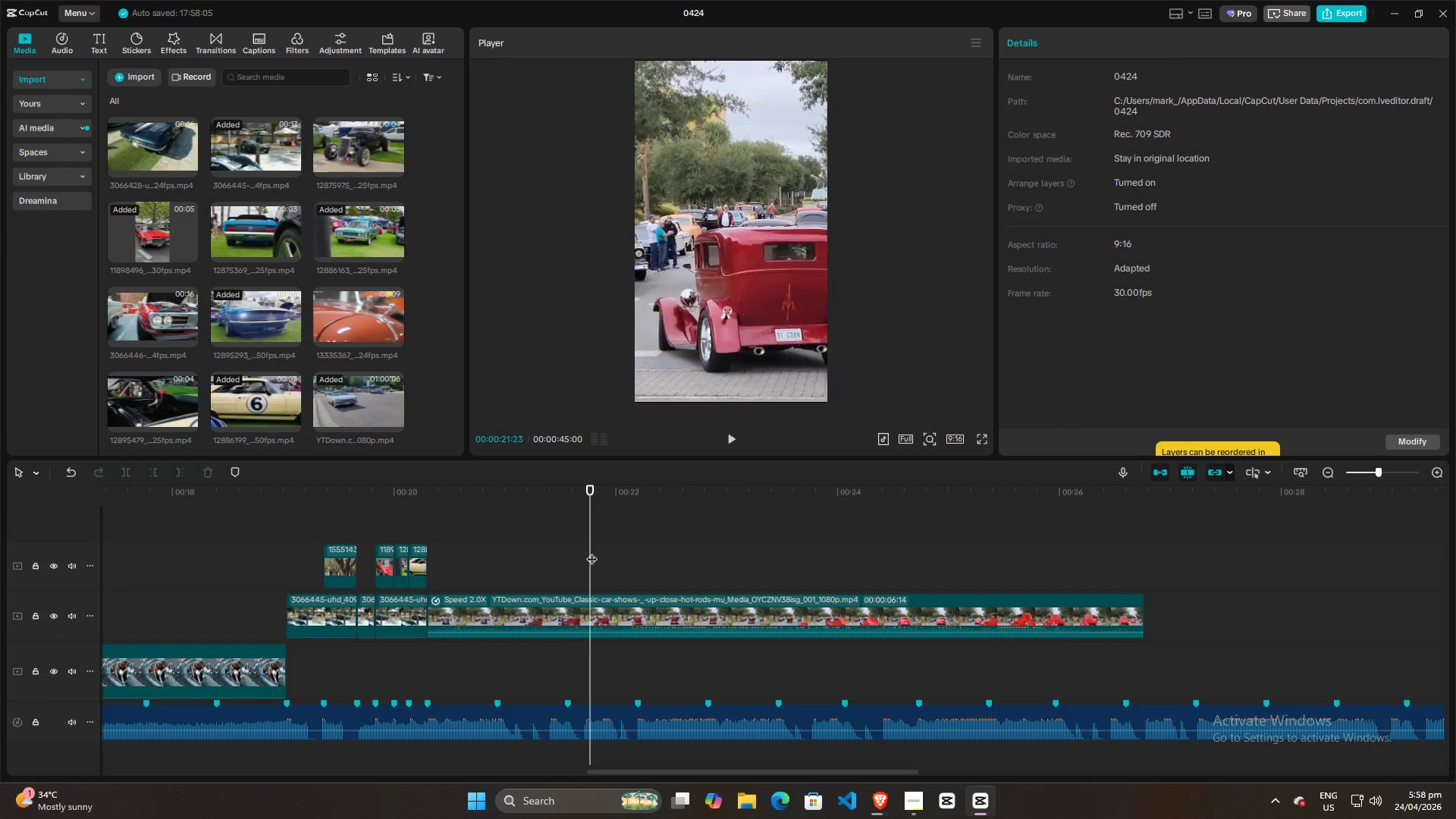 
key(Space)
 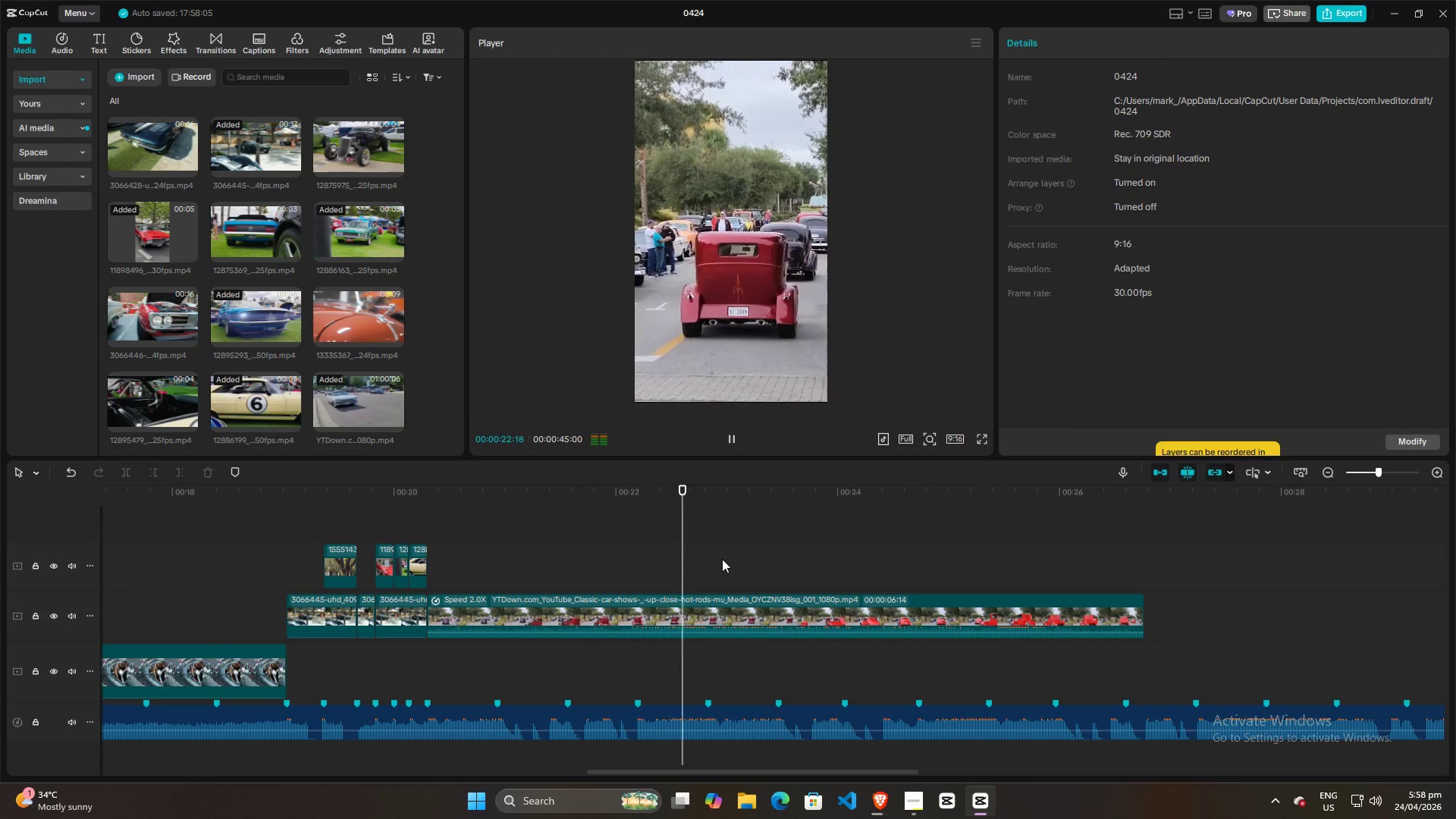 
key(Space)
 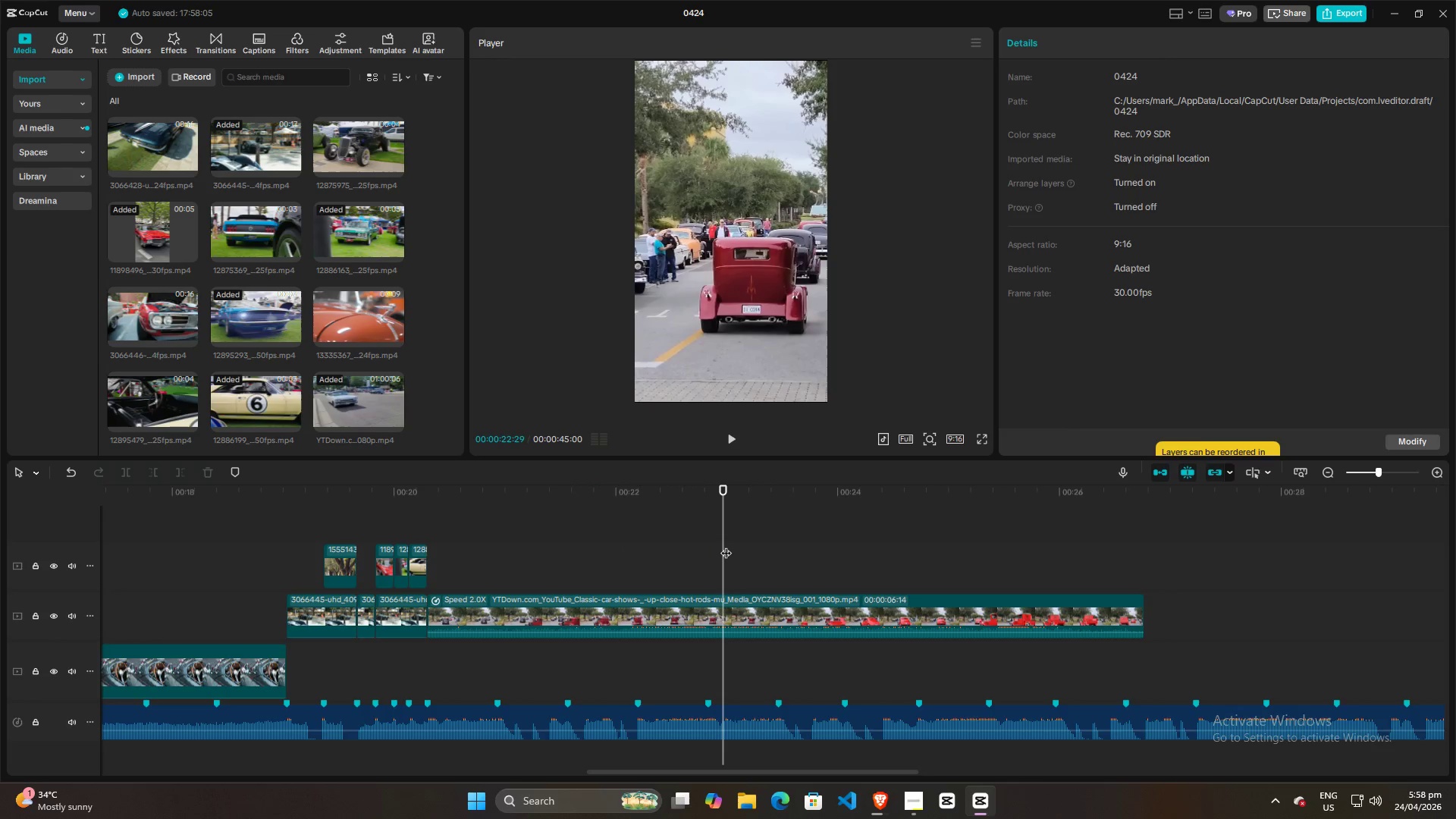 
left_click_drag(start_coordinate=[726, 545], to_coordinate=[707, 549])
 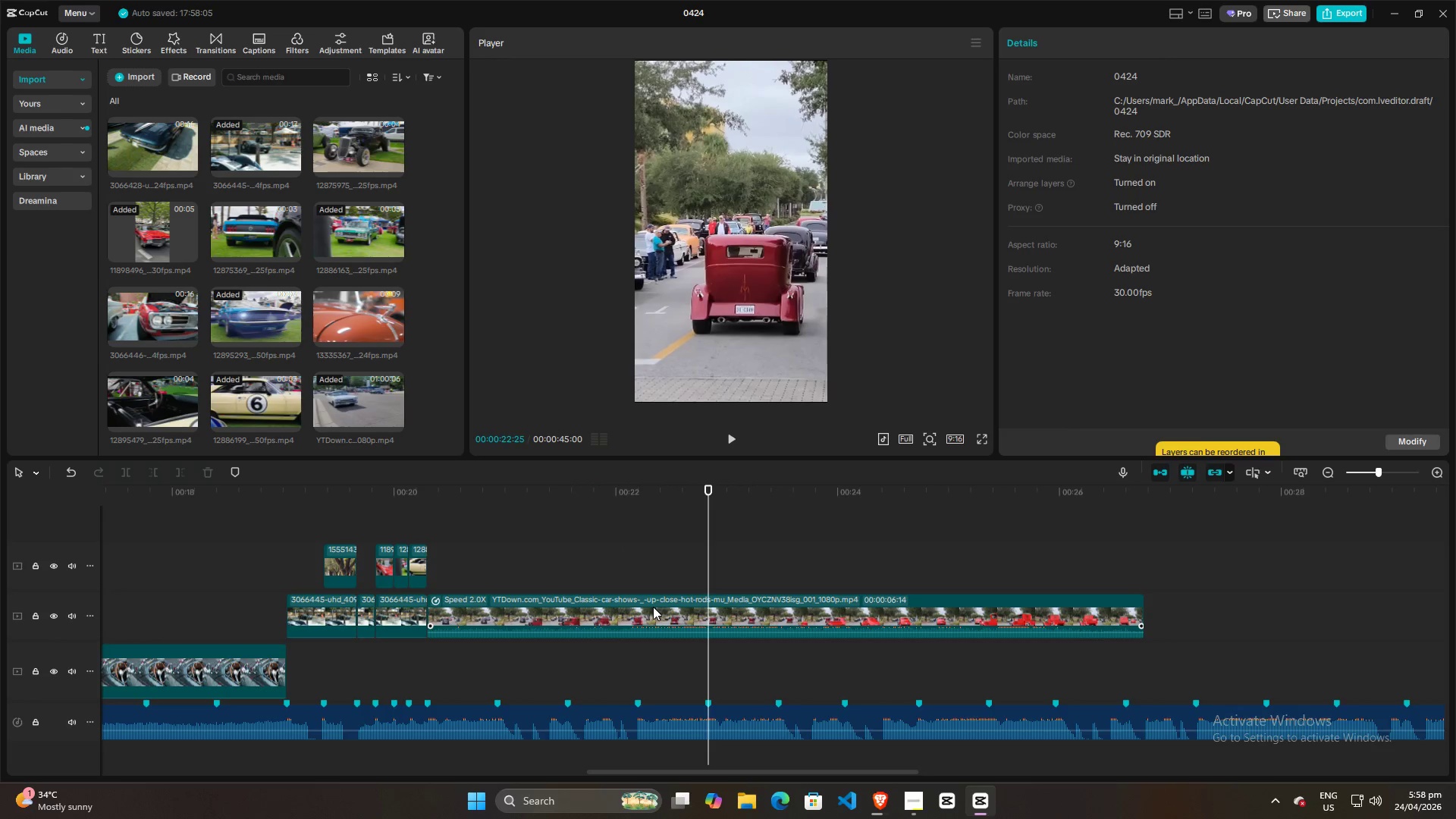 
left_click([653, 607])
 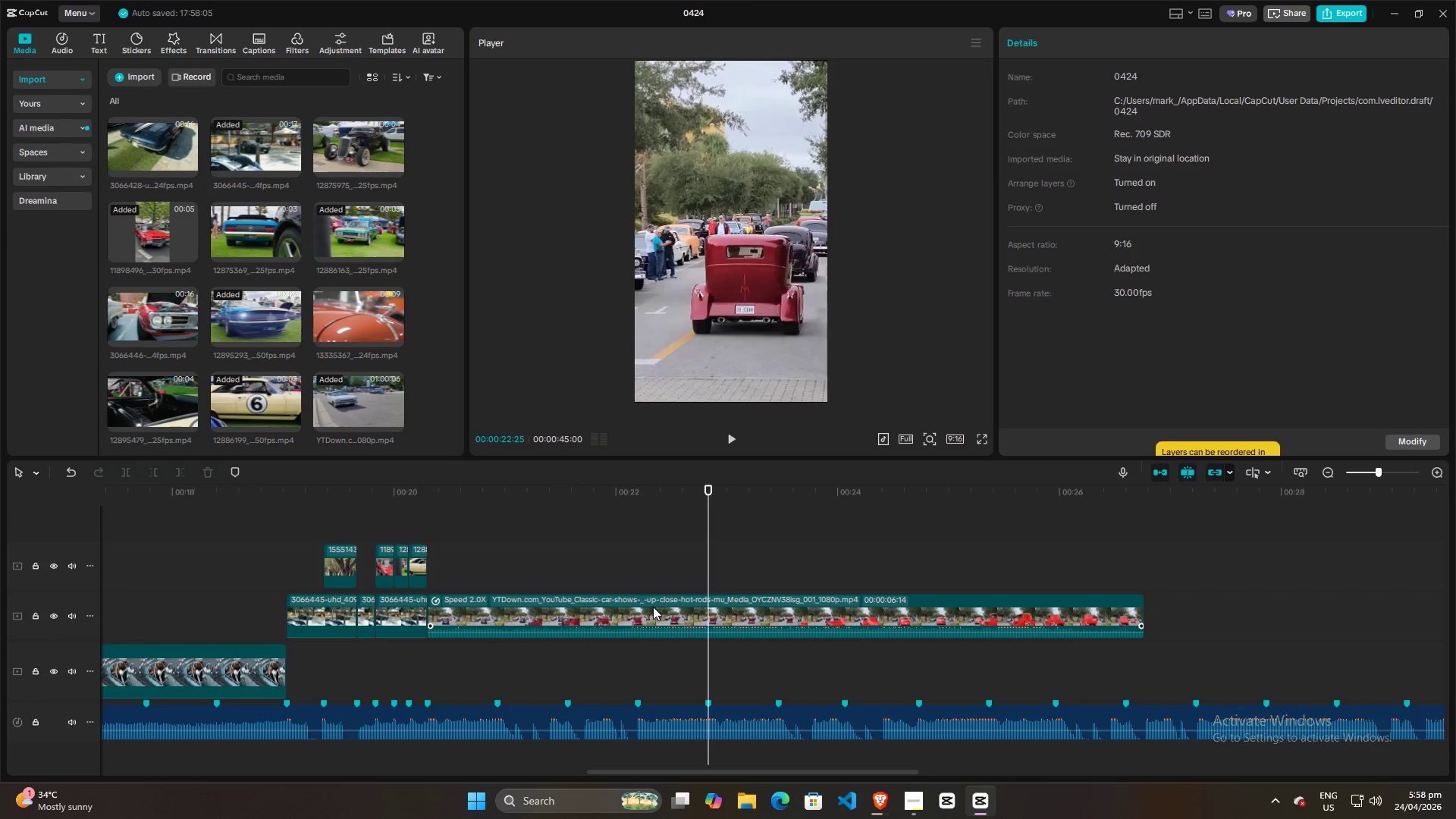 
key(W)
 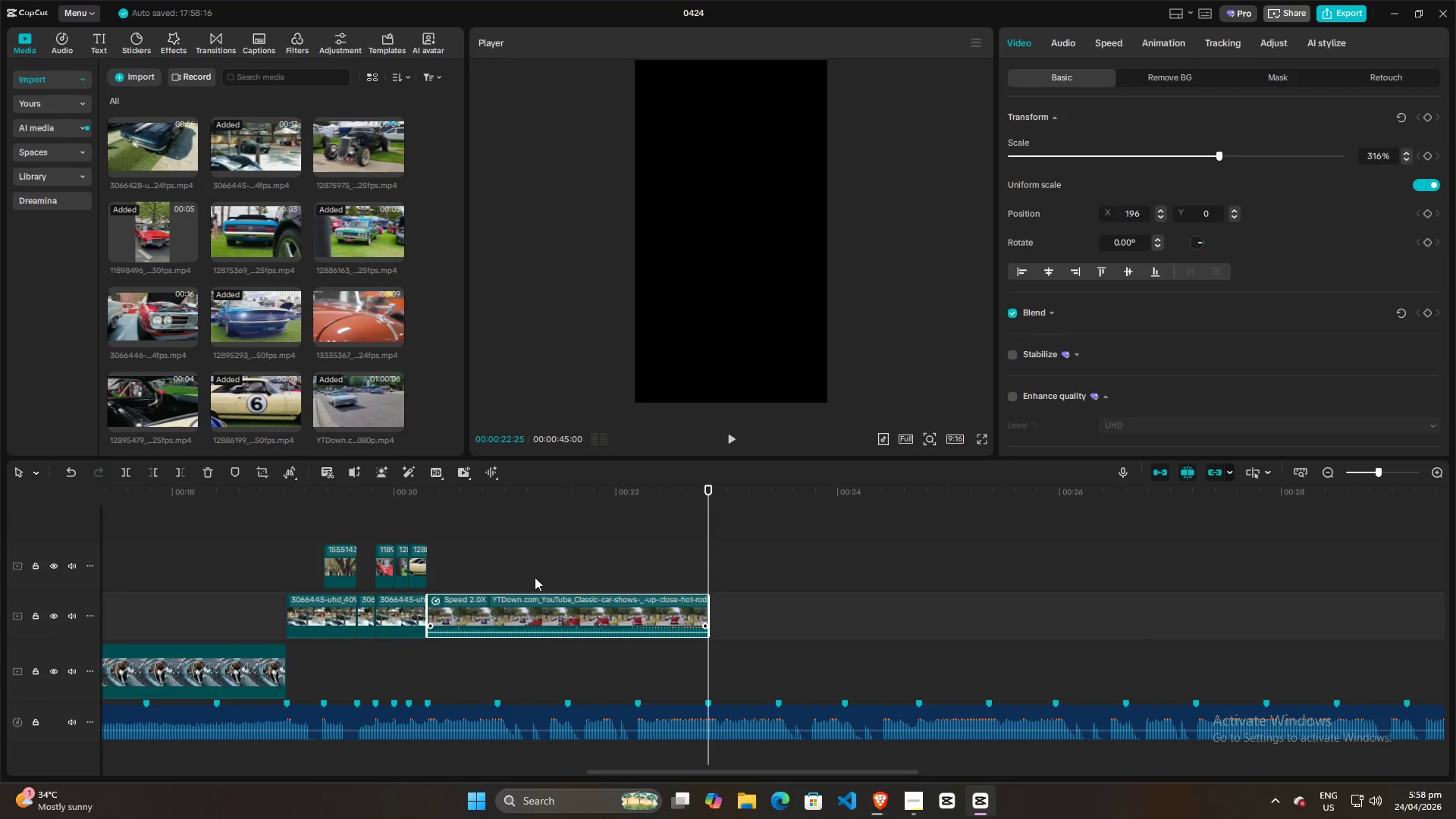 
double_click([441, 542])
 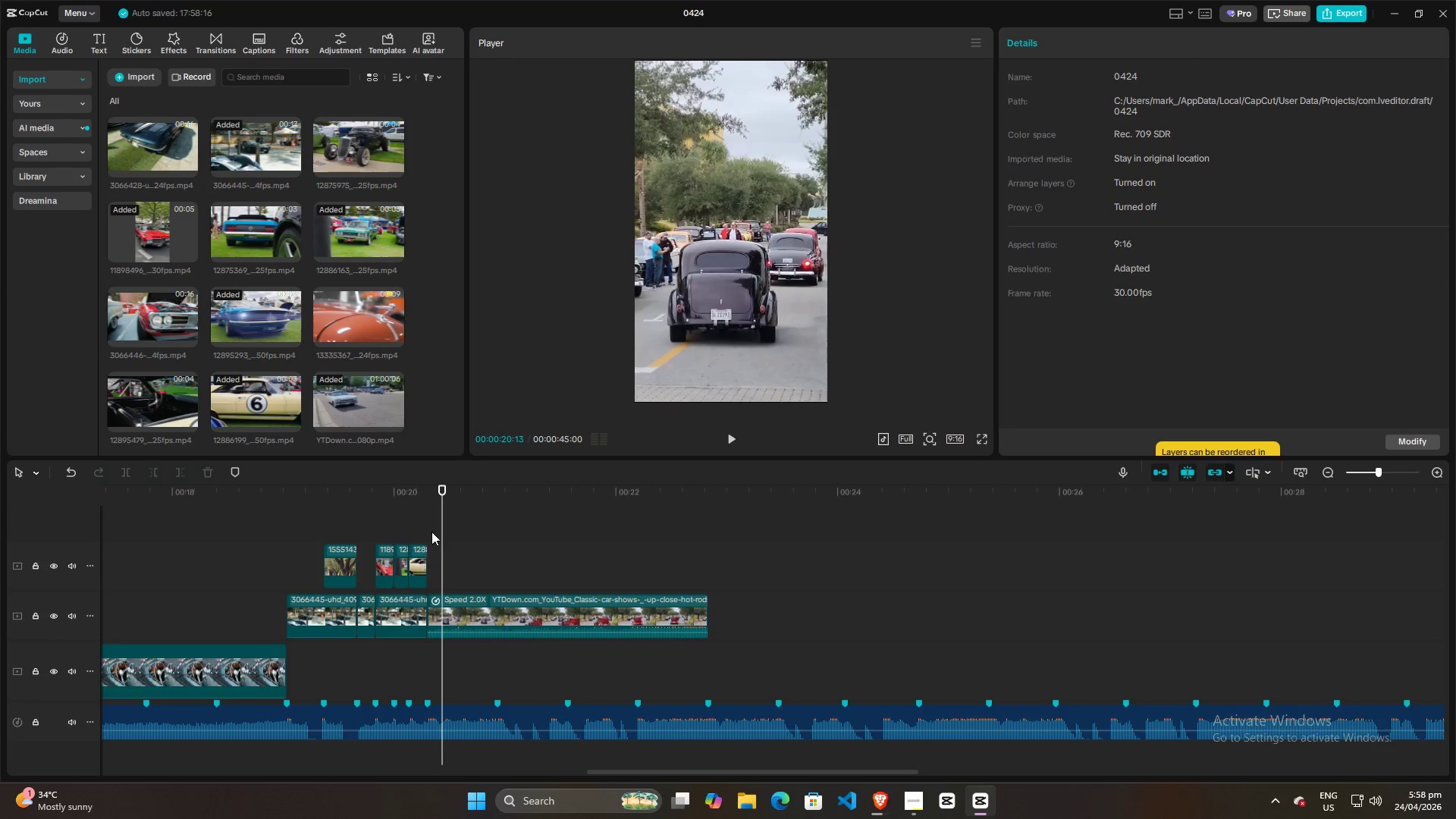 
triple_click([422, 522])
 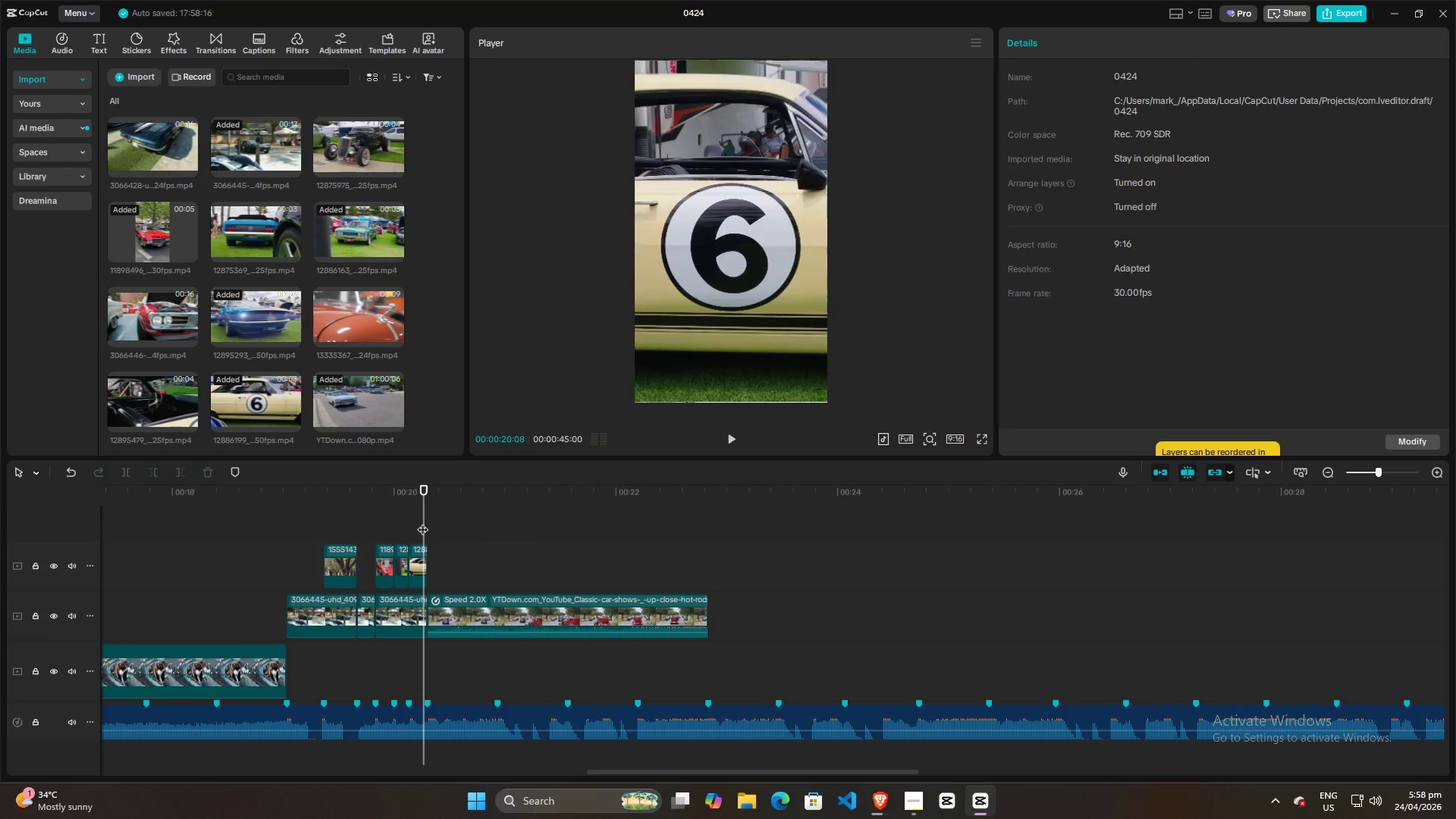 
key(Space)
 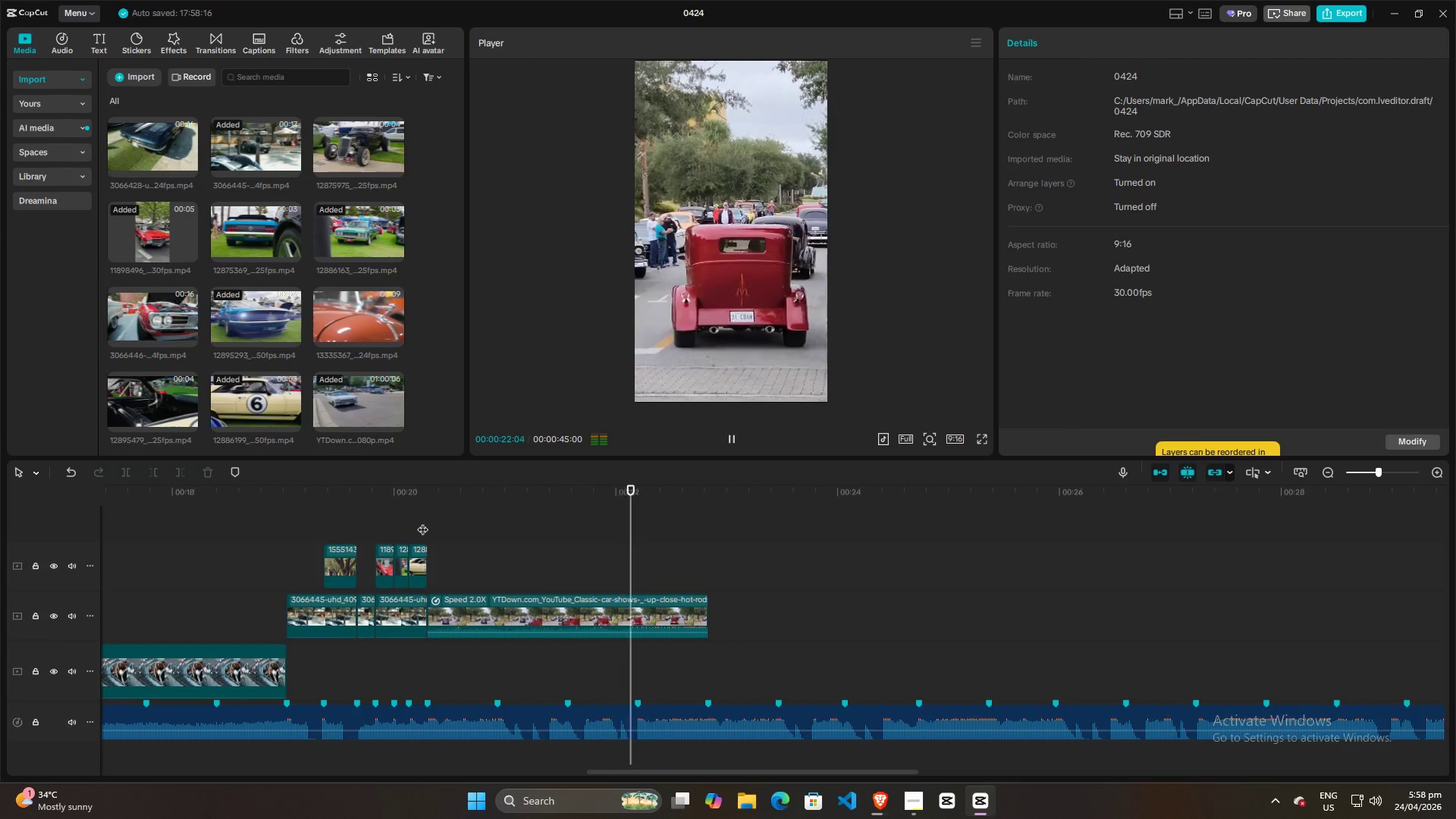 
key(Space)
 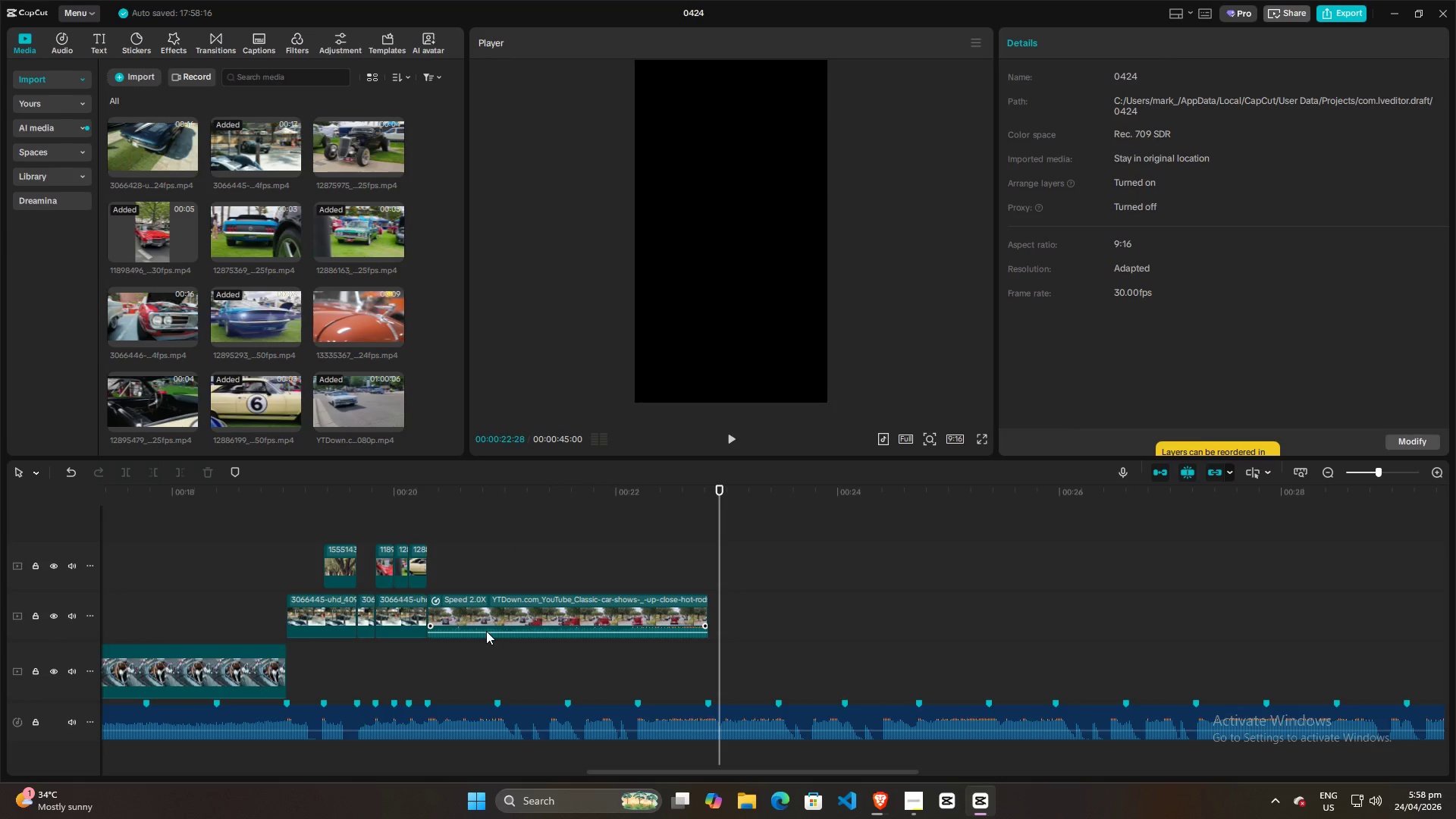 
left_click_drag(start_coordinate=[488, 633], to_coordinate=[488, 664])
 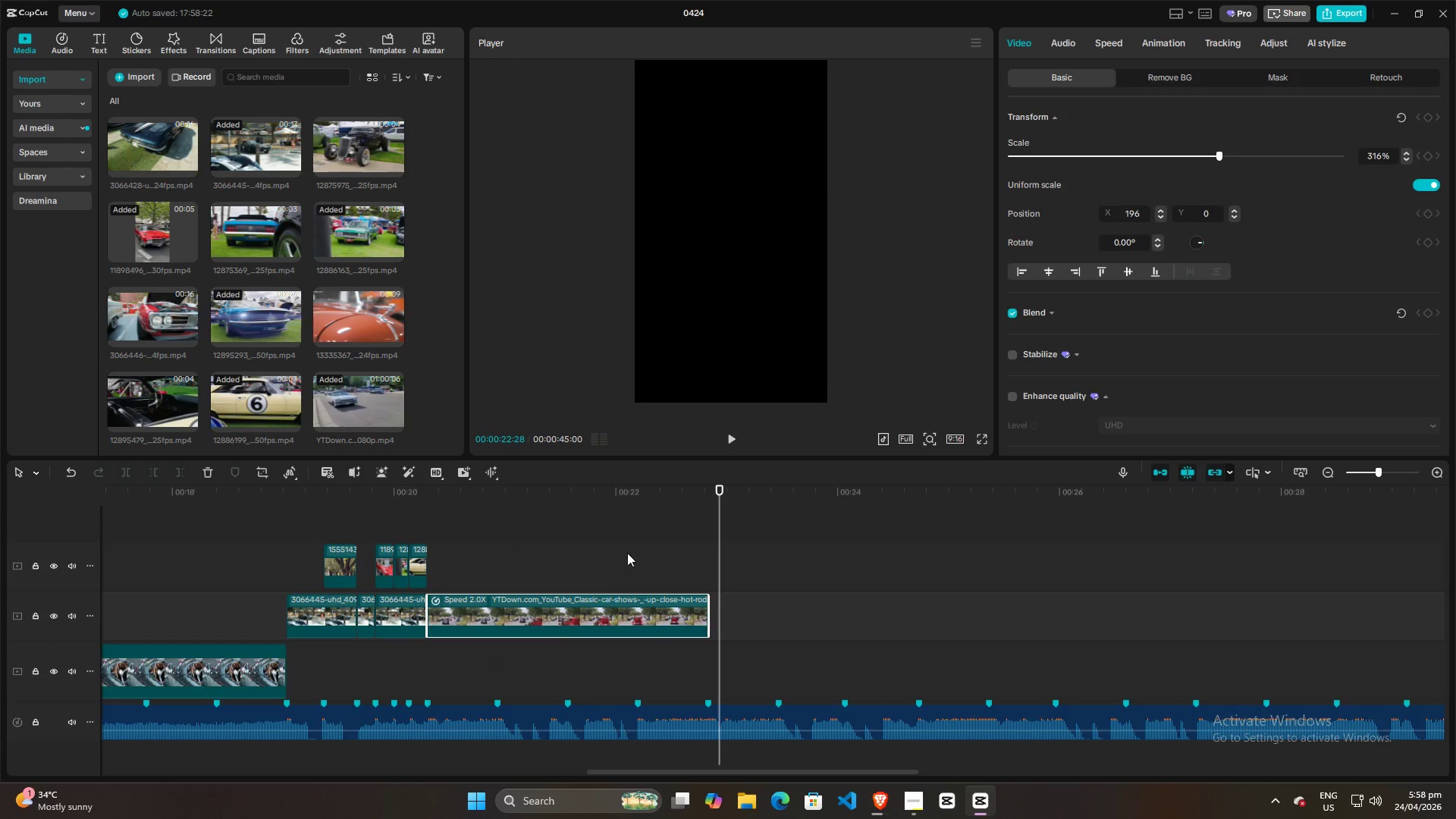 
left_click([633, 549])
 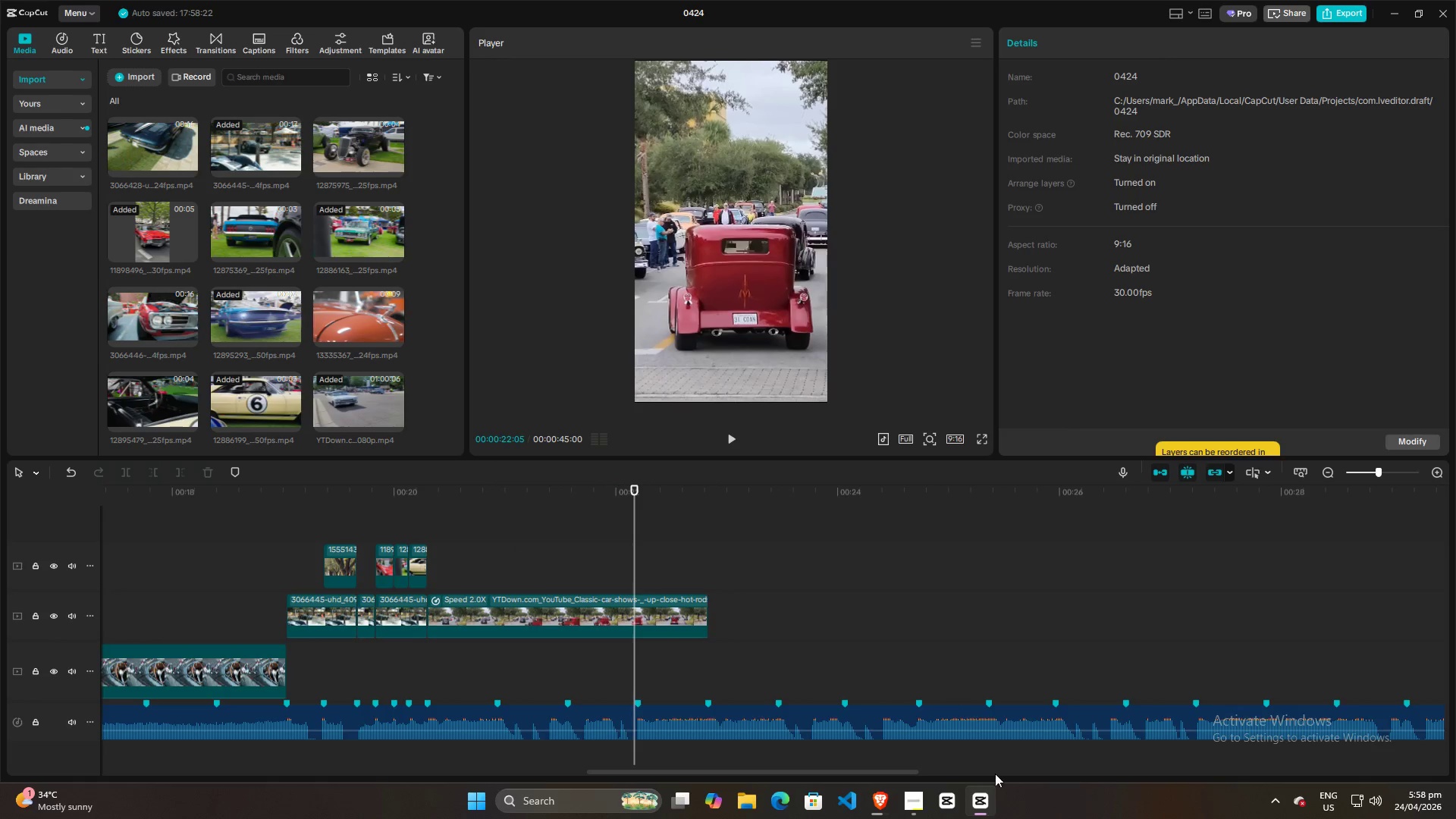 
left_click([916, 800])